 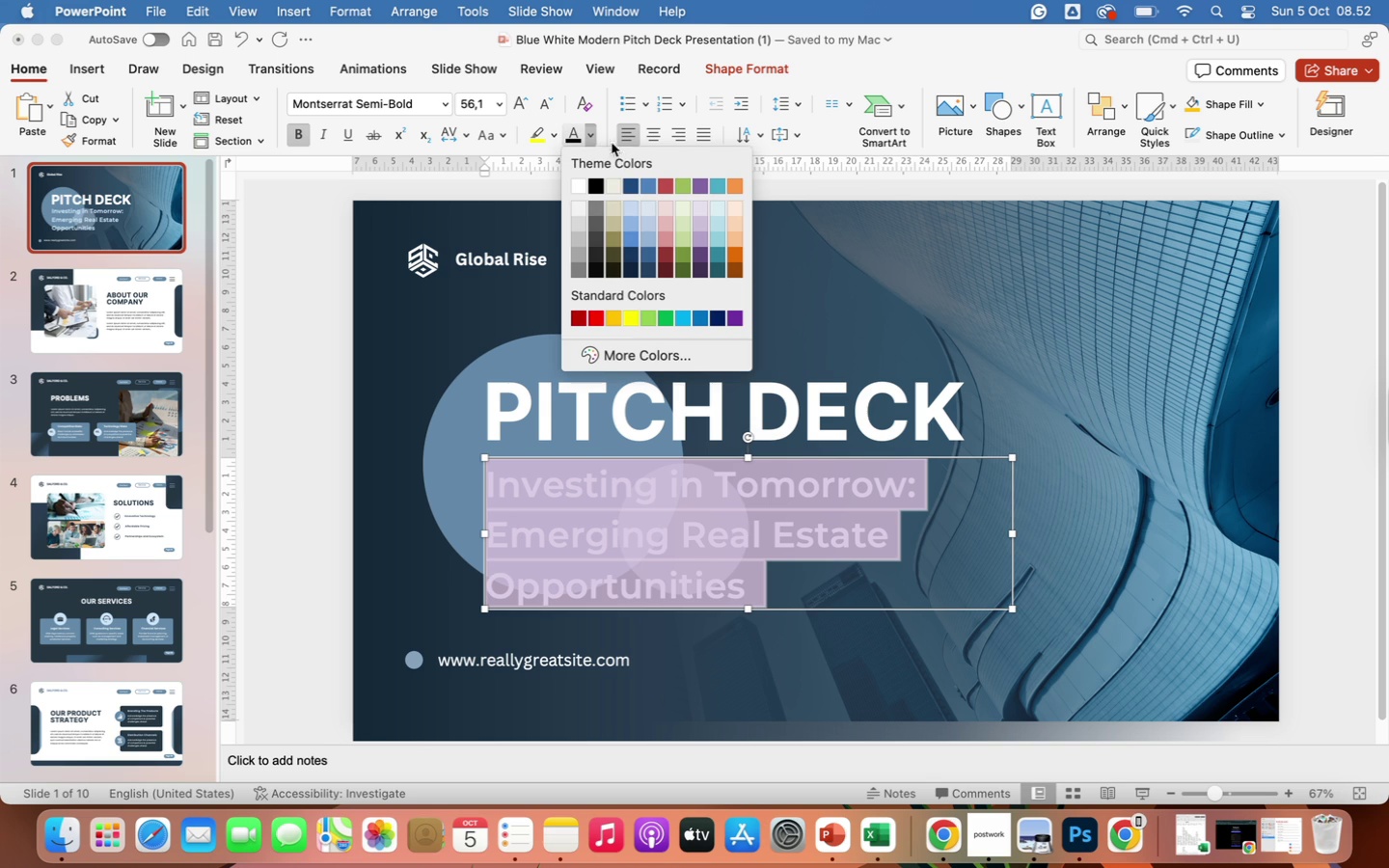 
left_click([613, 316])
 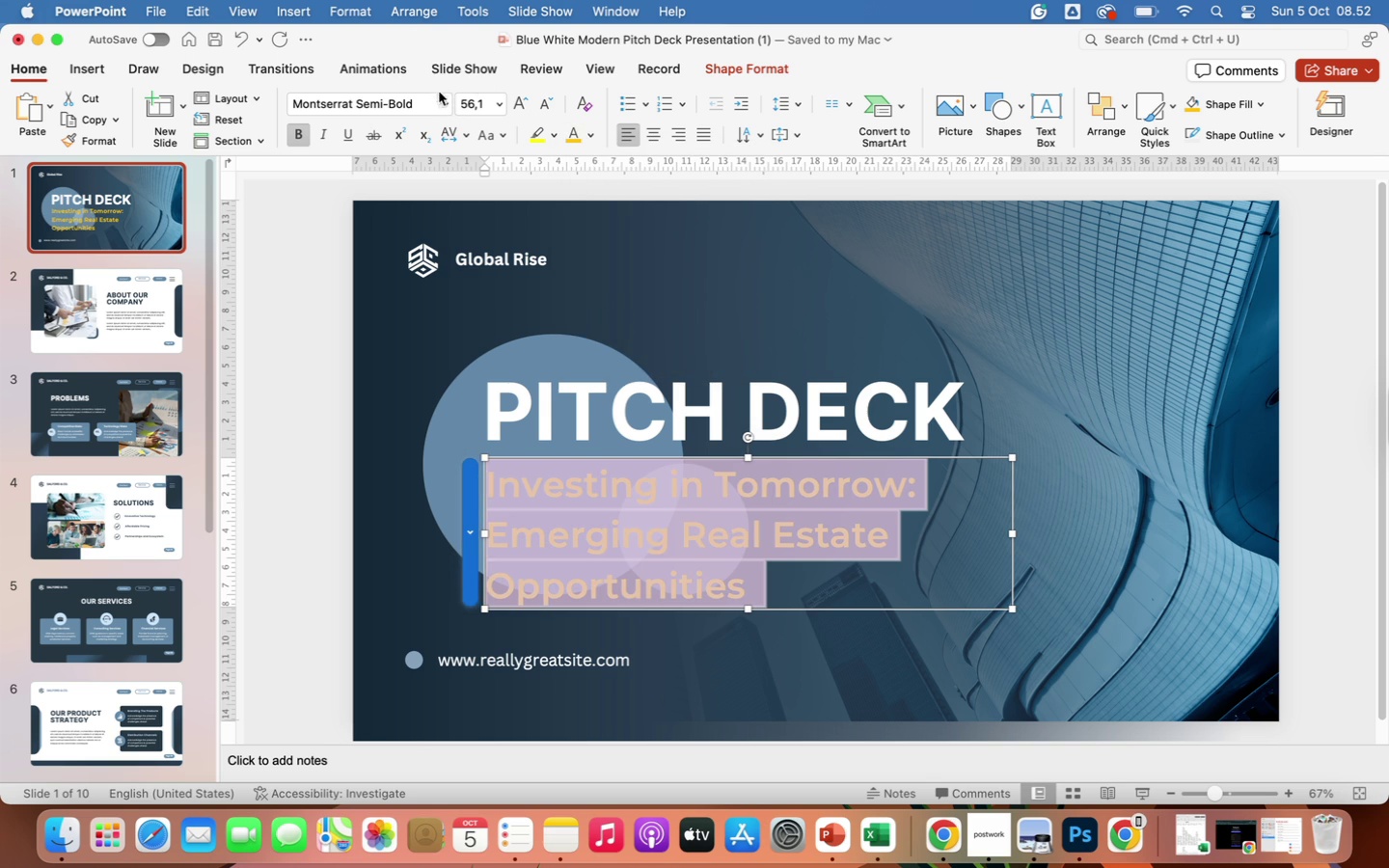 
wait(5.83)
 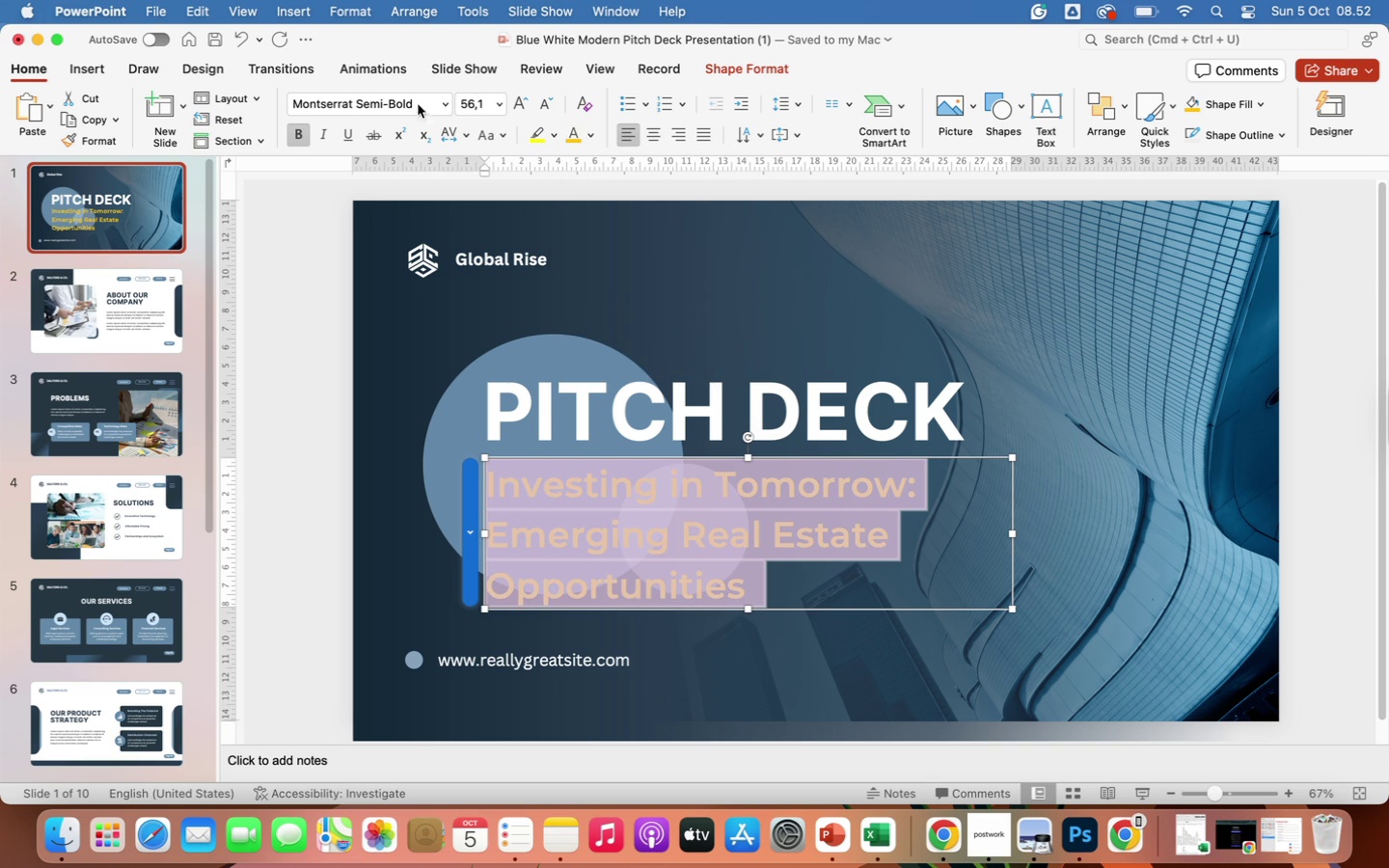 
left_click([448, 101])
 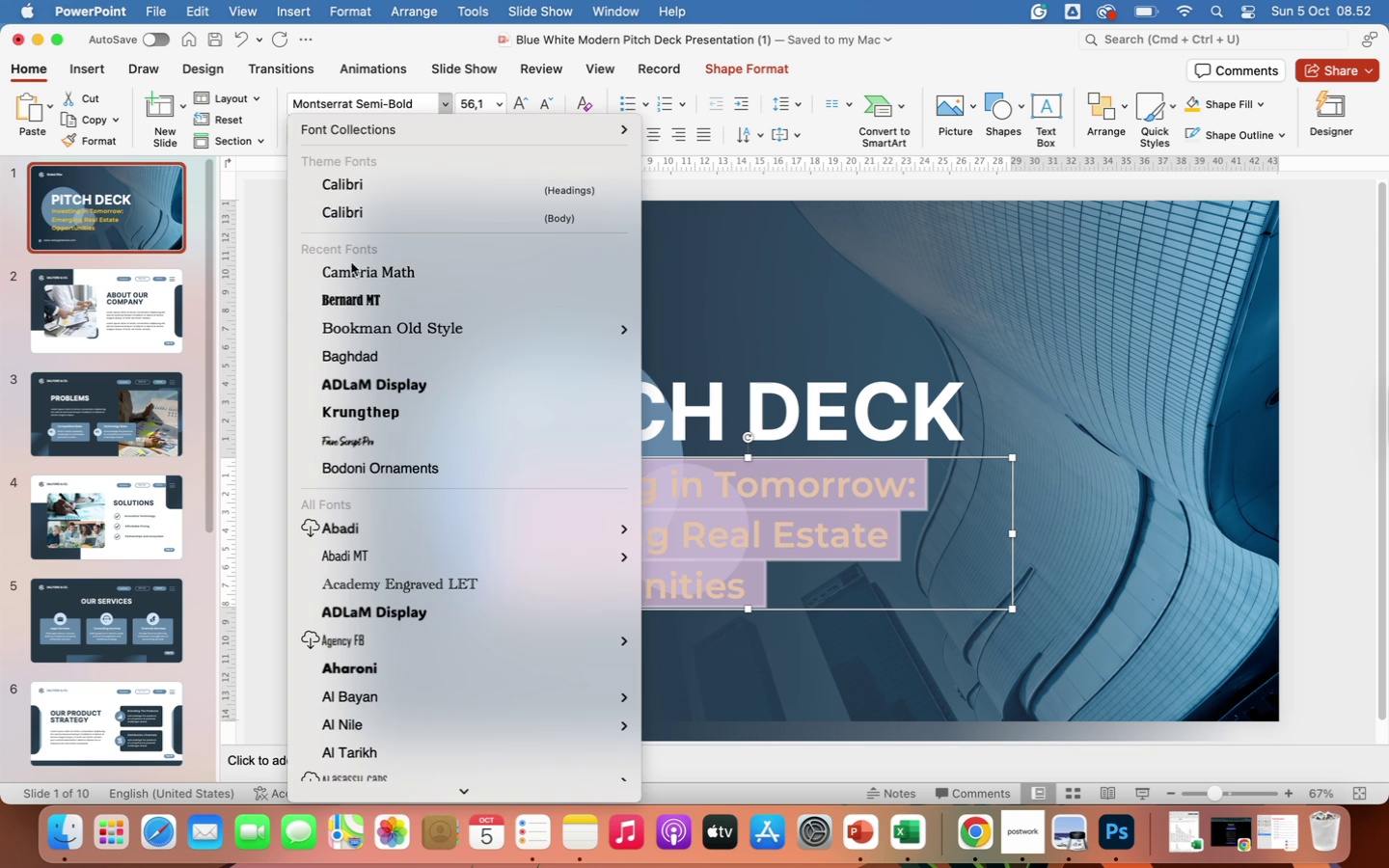 
left_click([359, 305])
 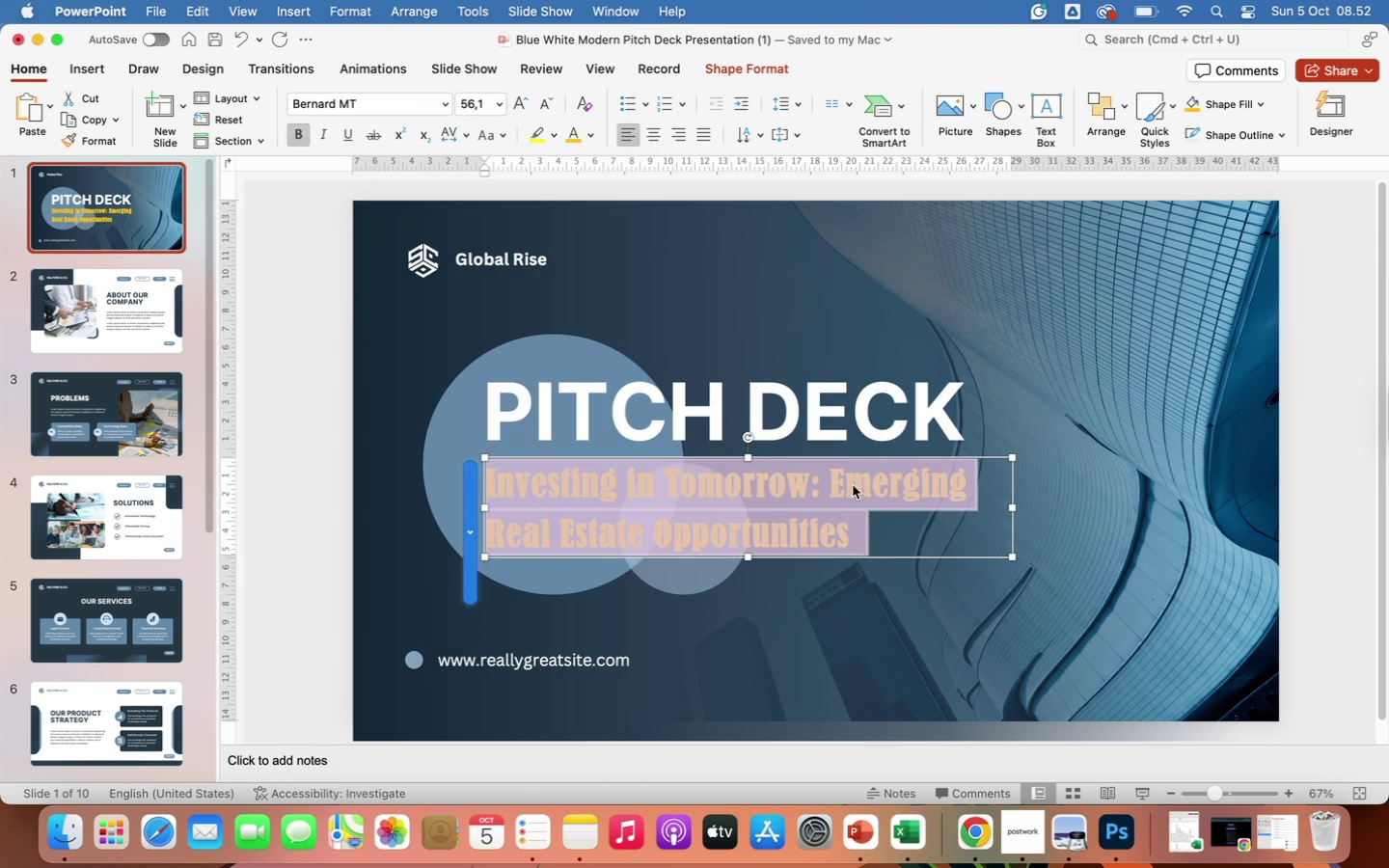 
wait(6.57)
 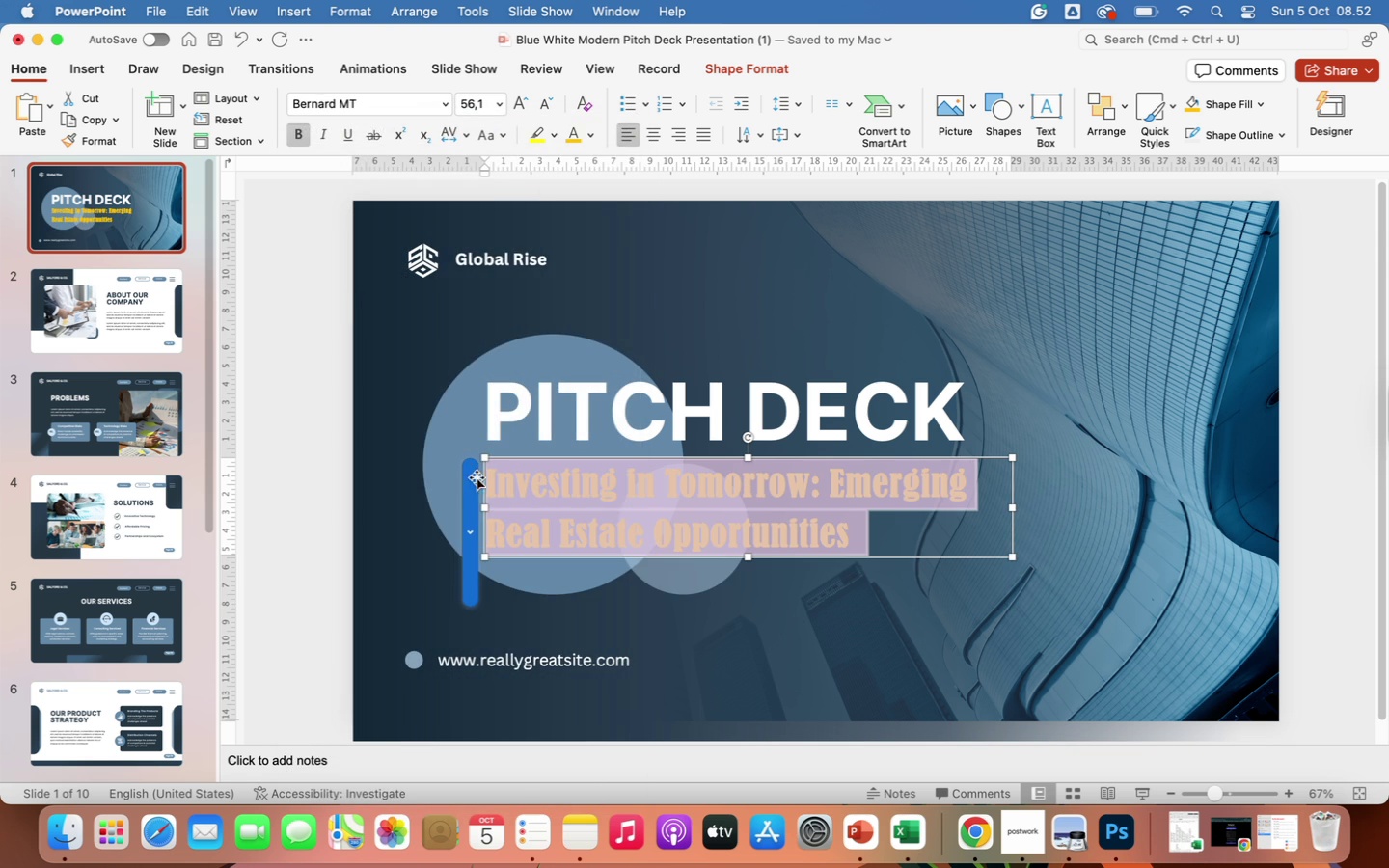 
left_click([833, 477])
 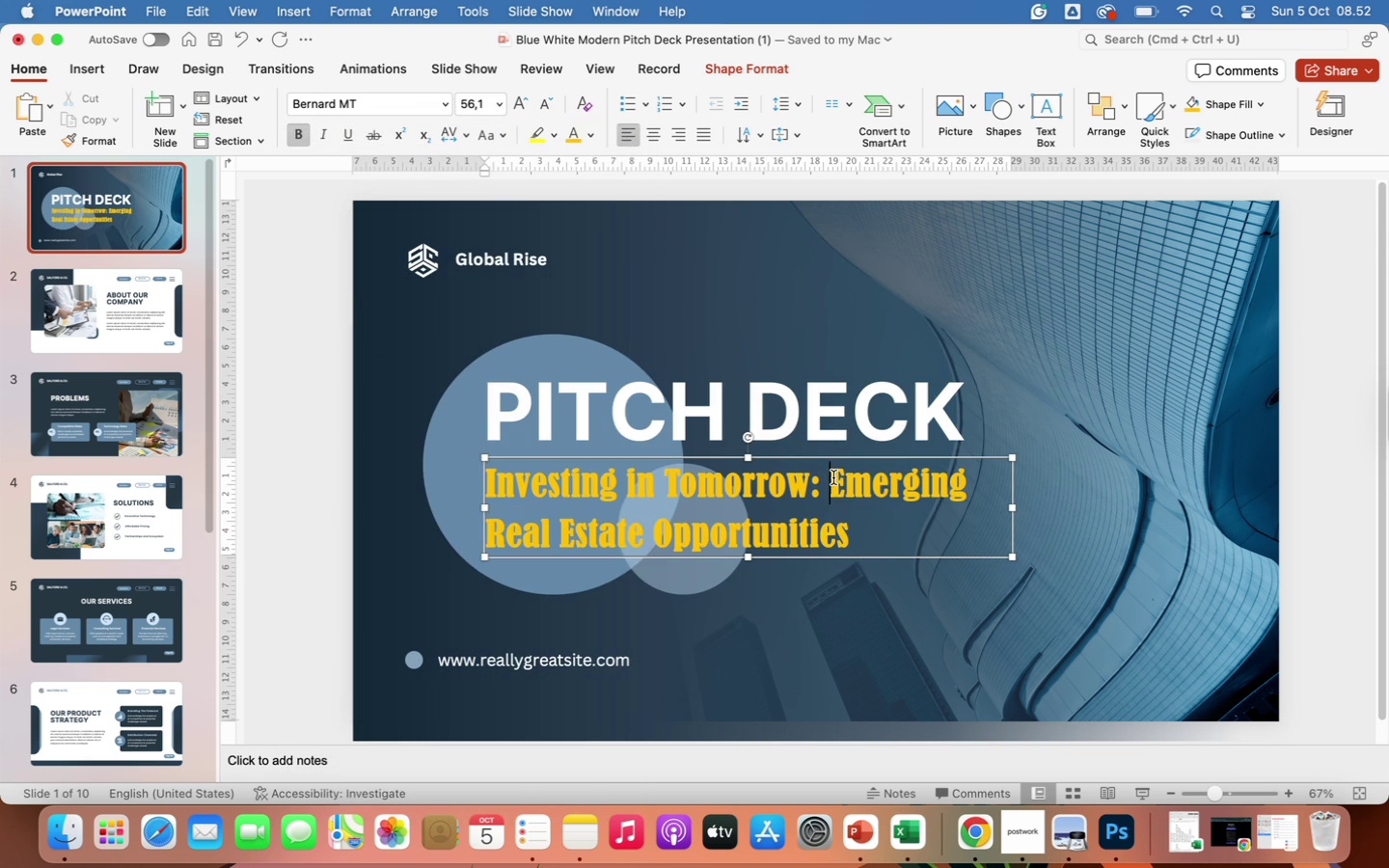 
key(Enter)
 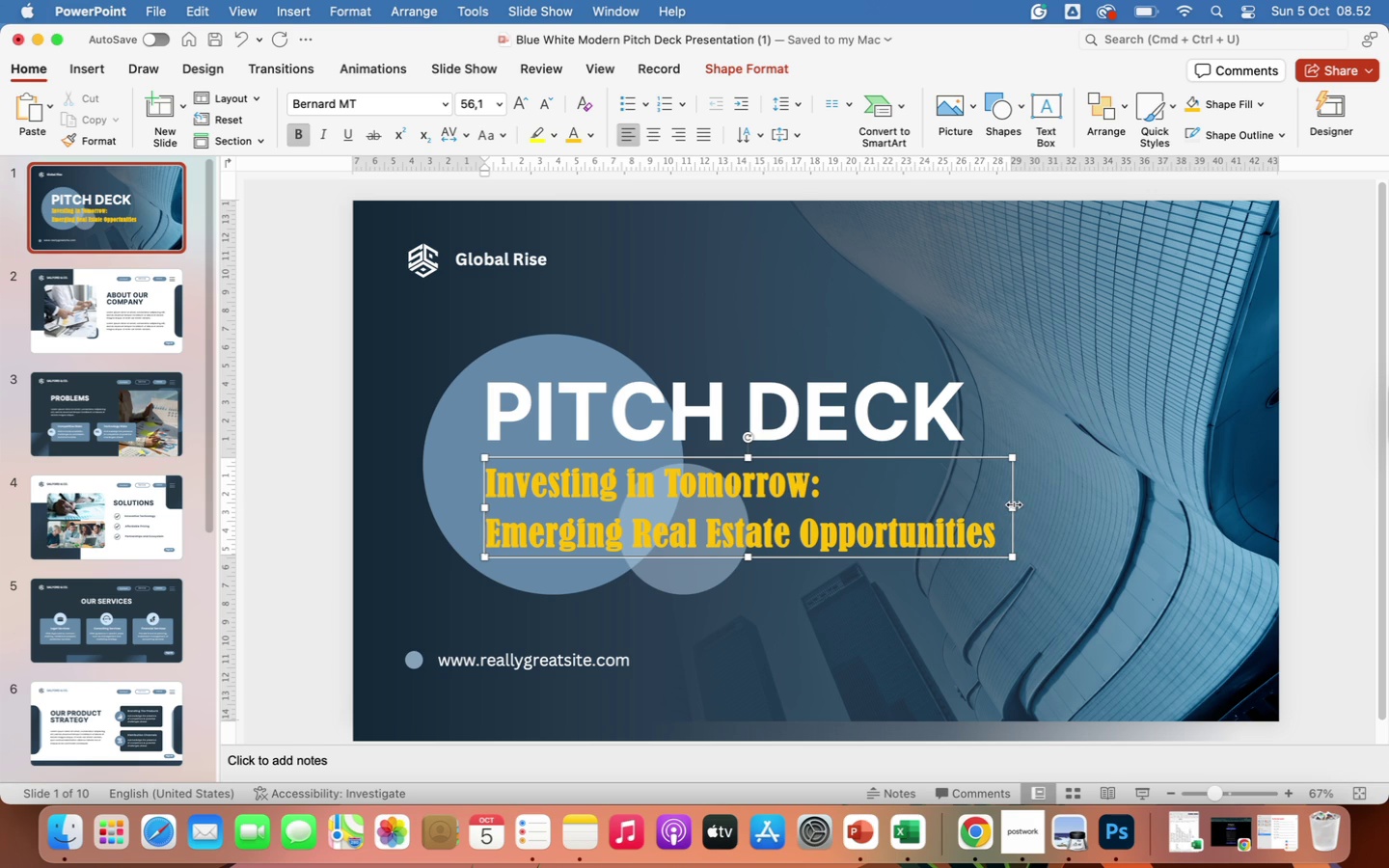 
left_click([1092, 420])
 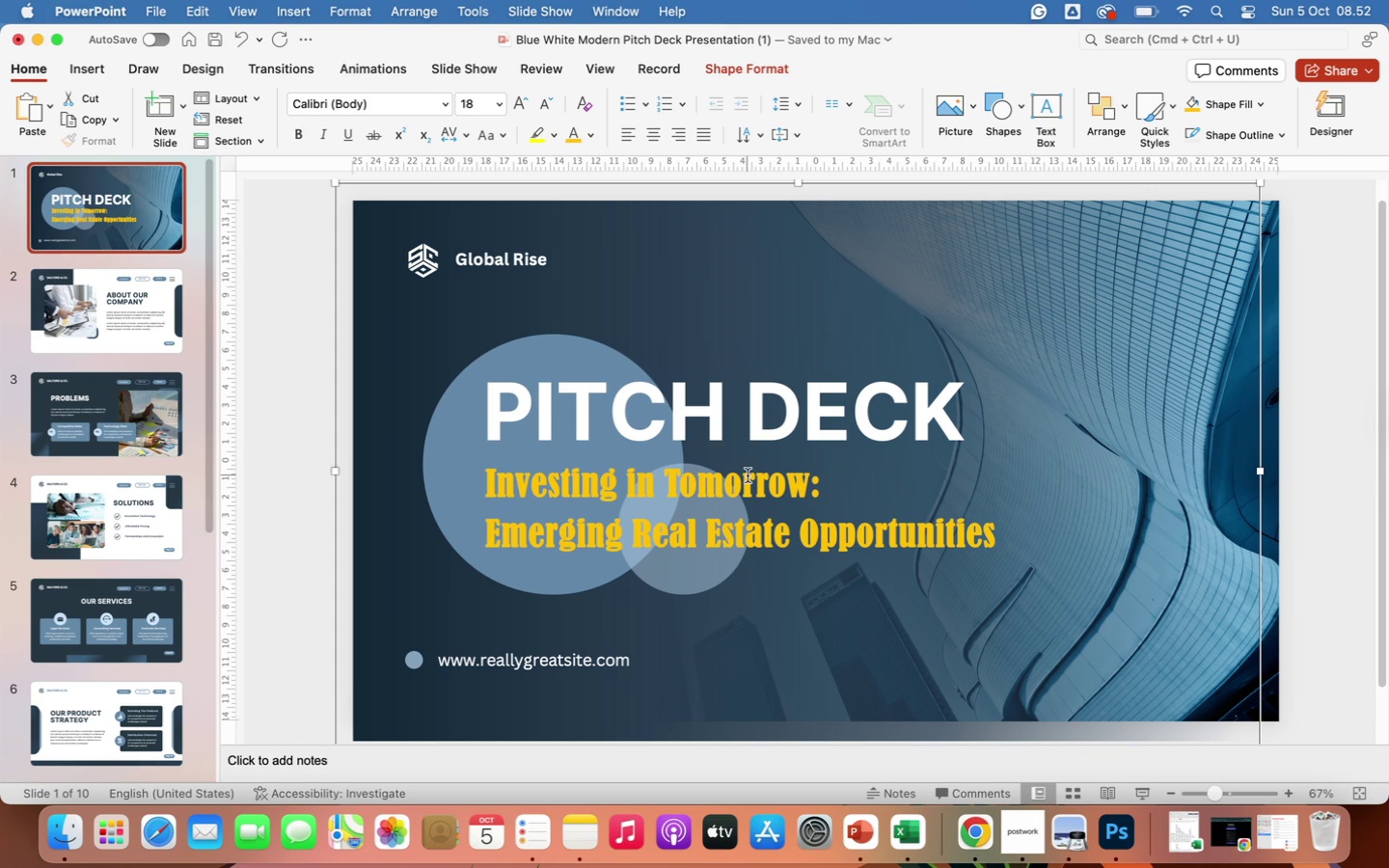 
left_click([581, 665])
 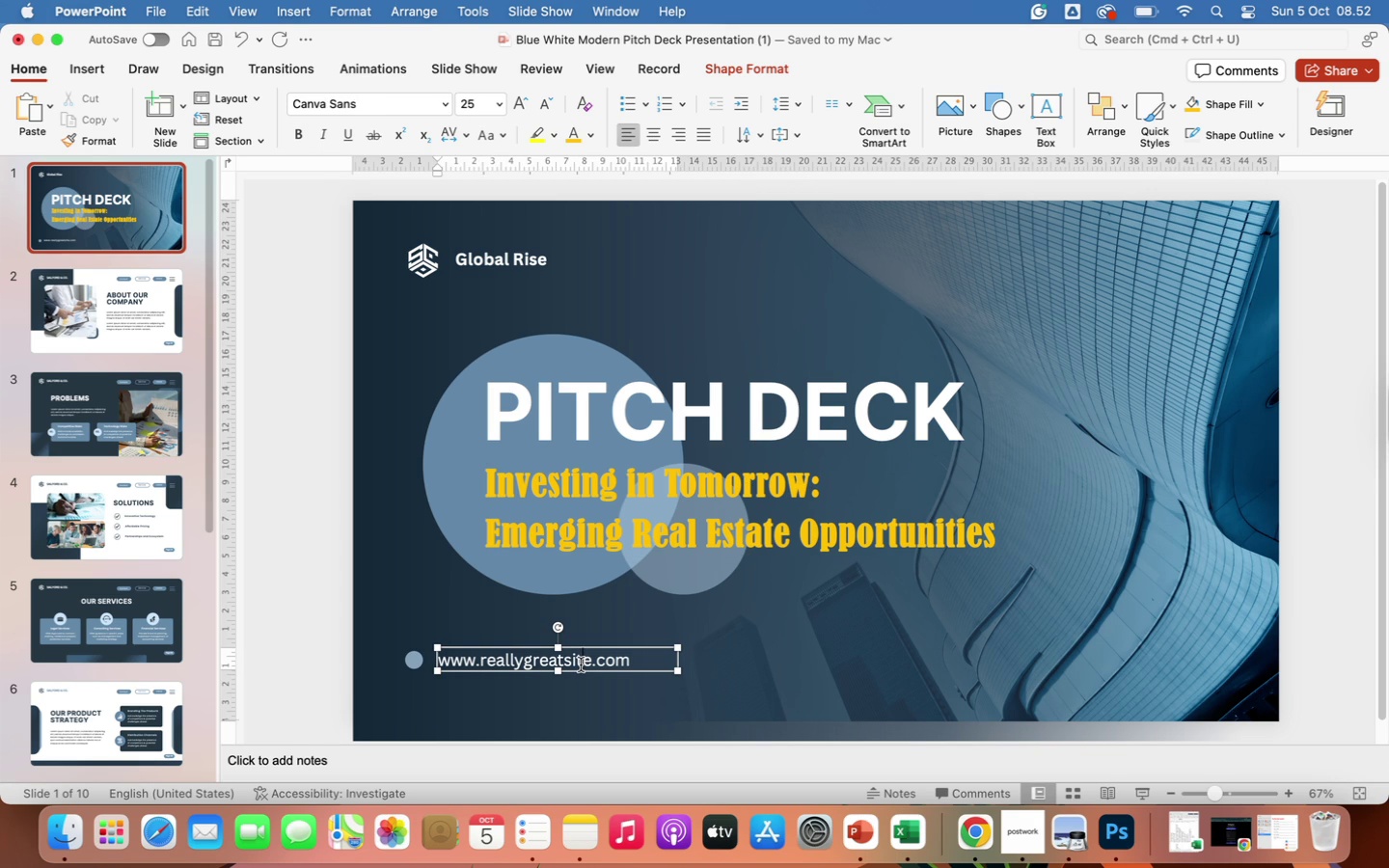 
key(Backspace)
key(Backspace)
key(Backspace)
key(Backspace)
key(Backspace)
key(Backspace)
key(Backspace)
key(Backspace)
key(Backspace)
key(Backspace)
key(Backspace)
key(Backspace)
key(Backspace)
key(Backspace)
type(globalris)
 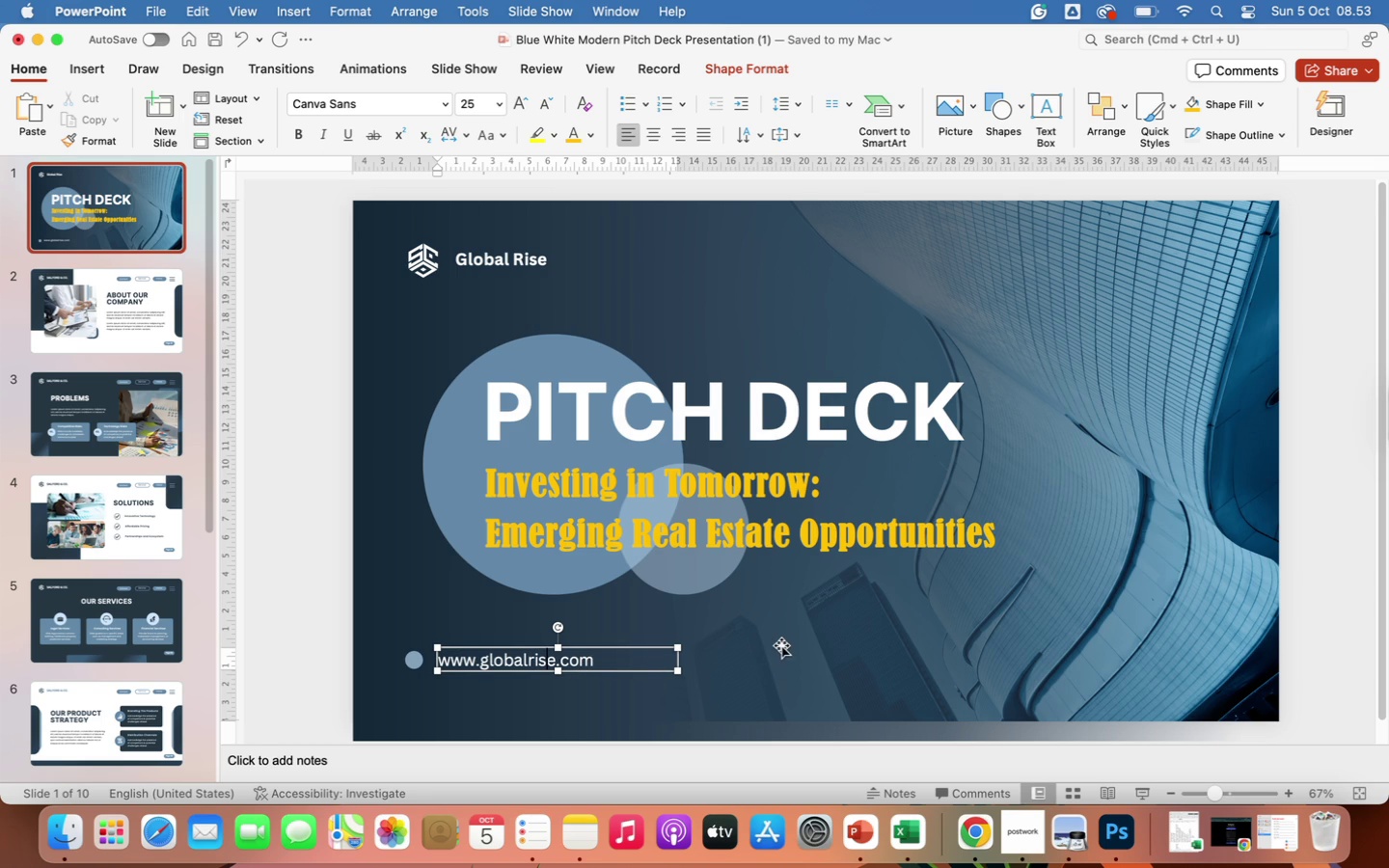 
left_click([781, 645])
 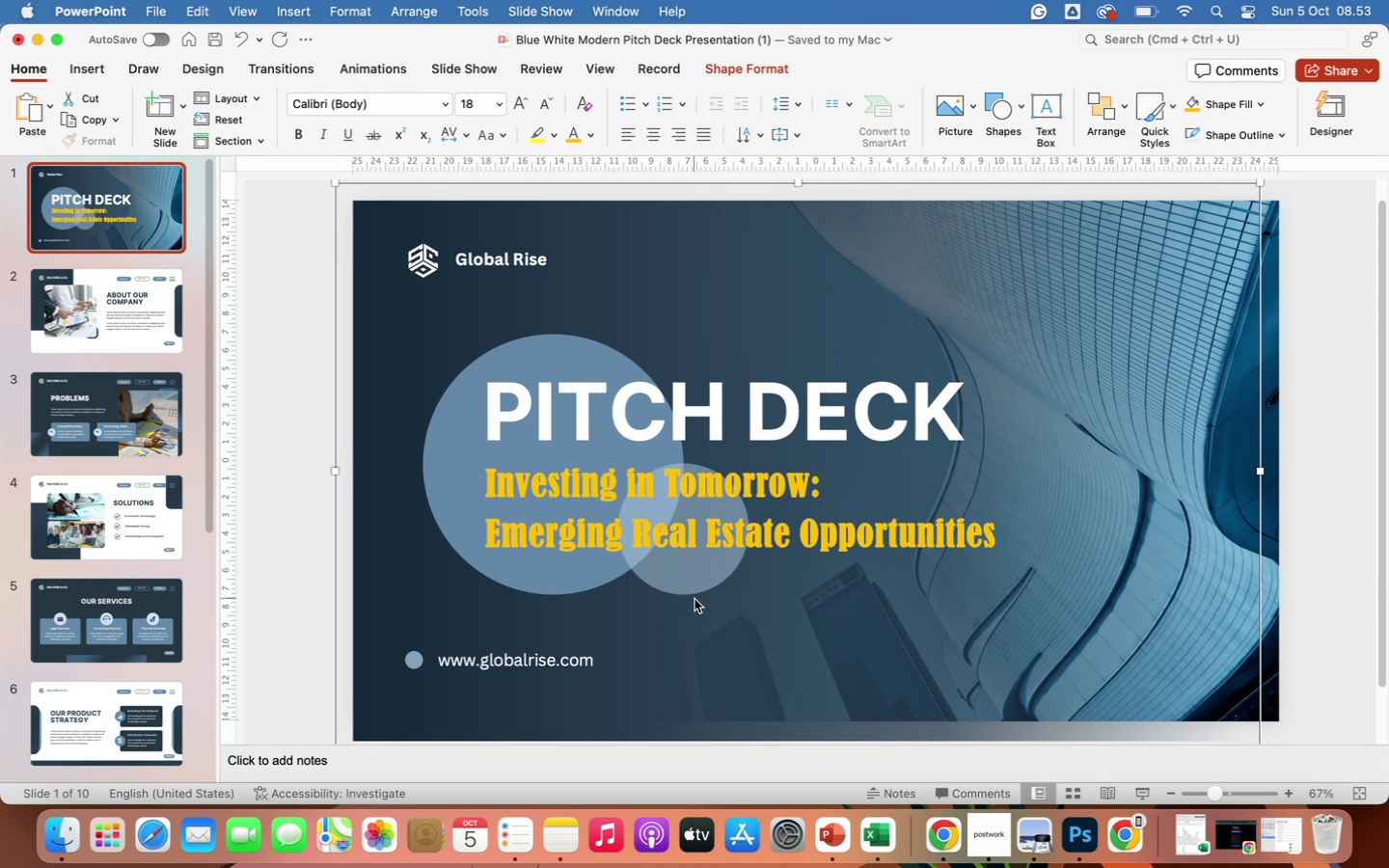 
wait(25.2)
 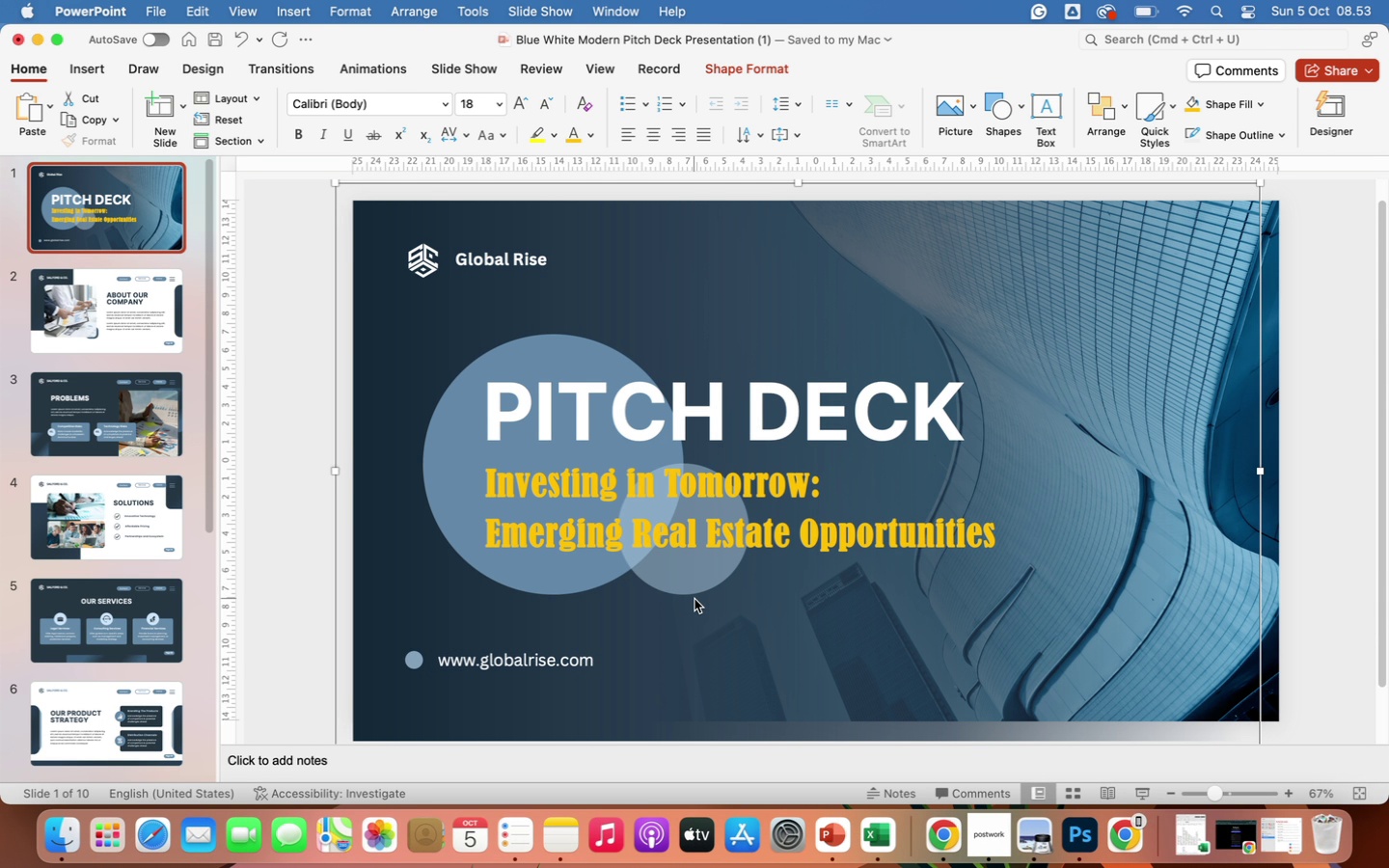 
left_click([514, 665])
 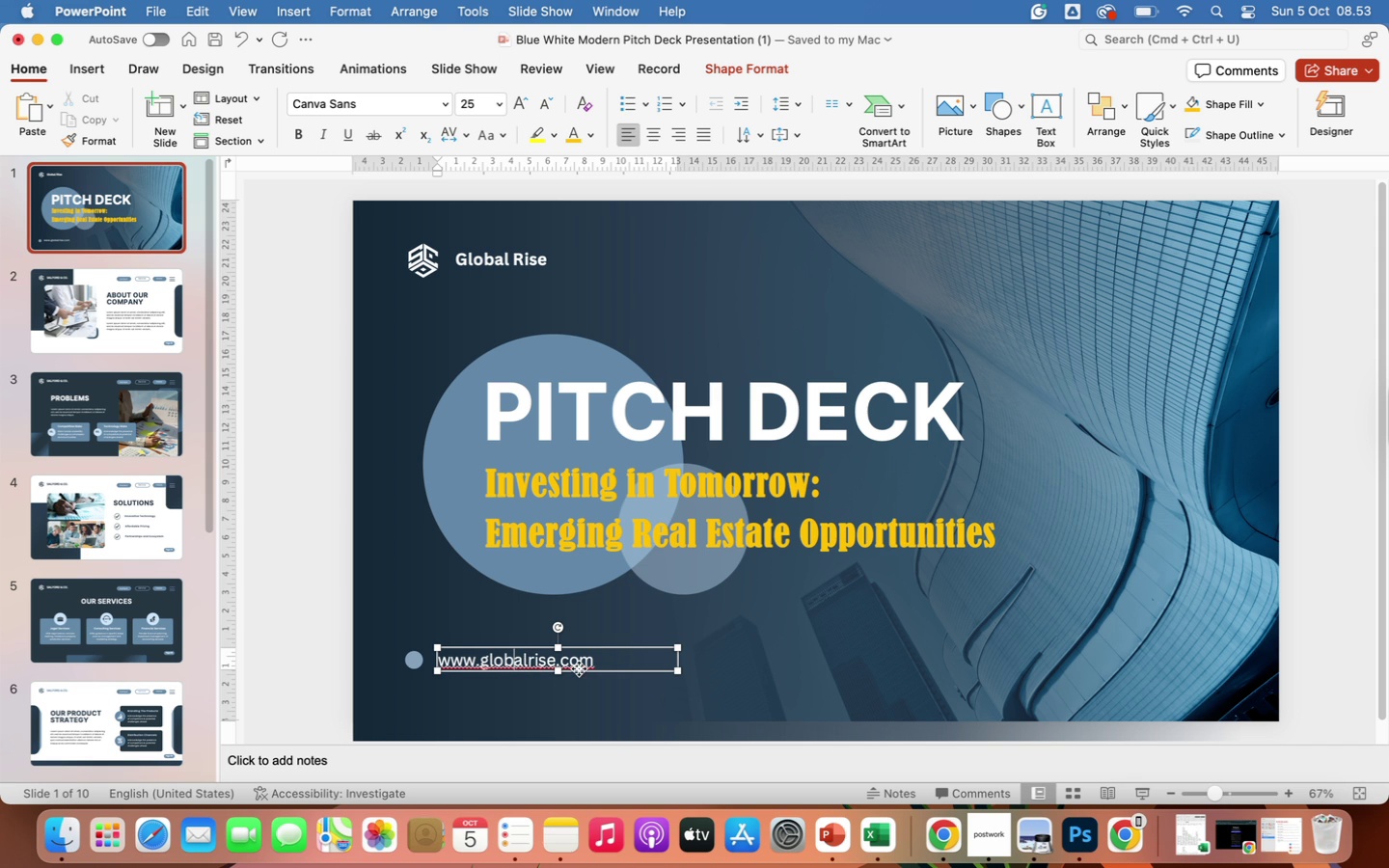 
left_click([579, 668])
 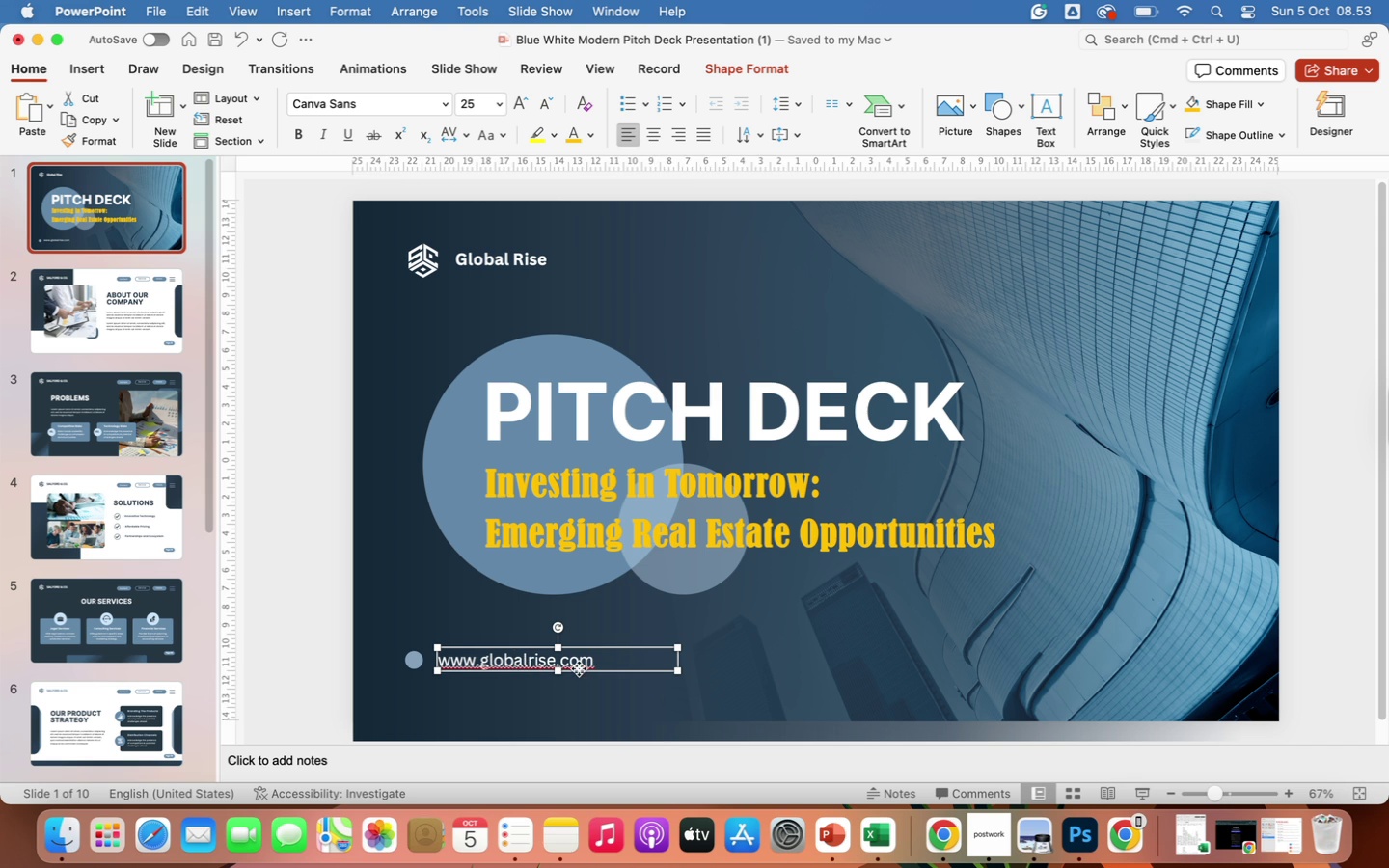 
right_click([579, 668])
 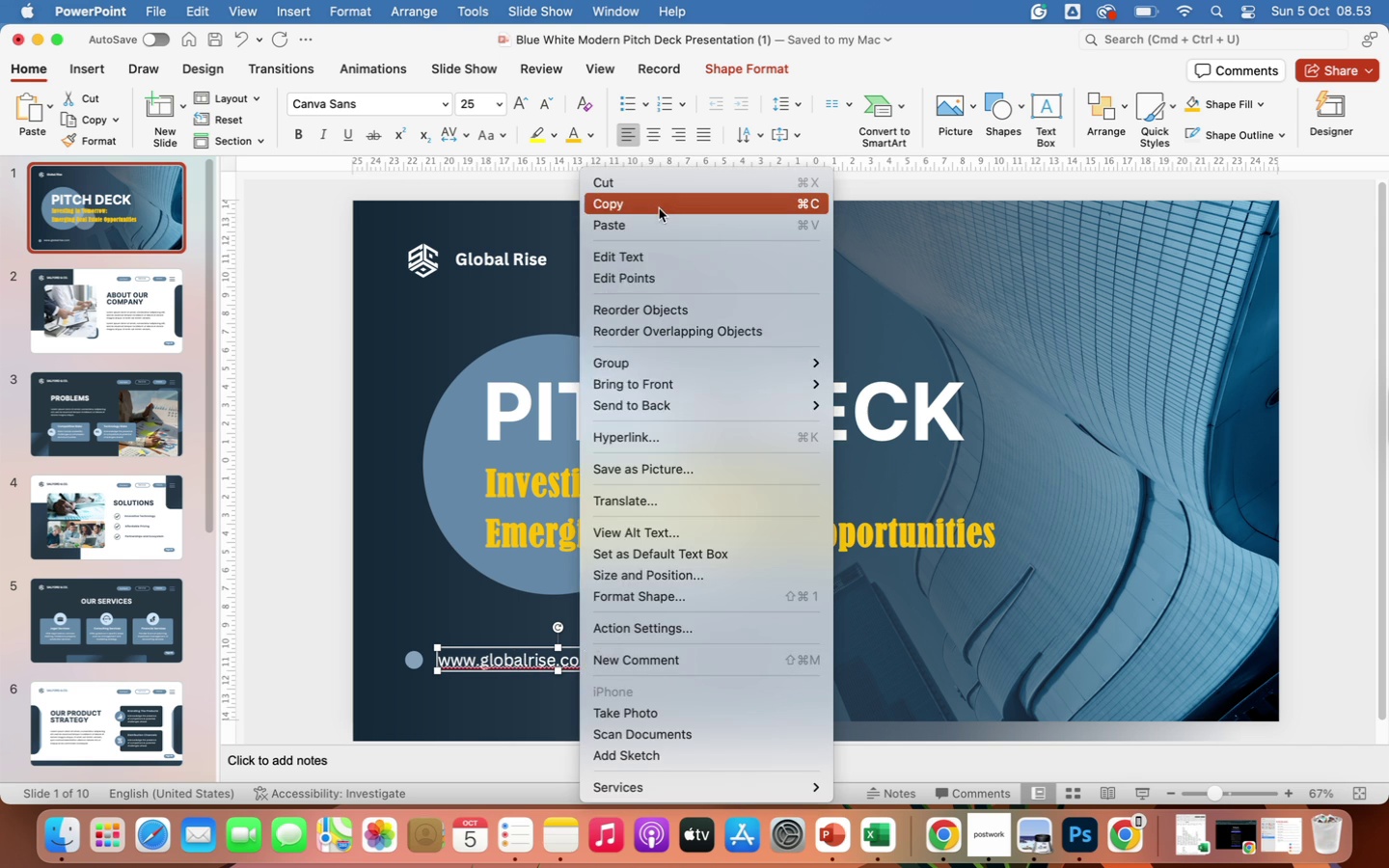 
left_click([659, 208])
 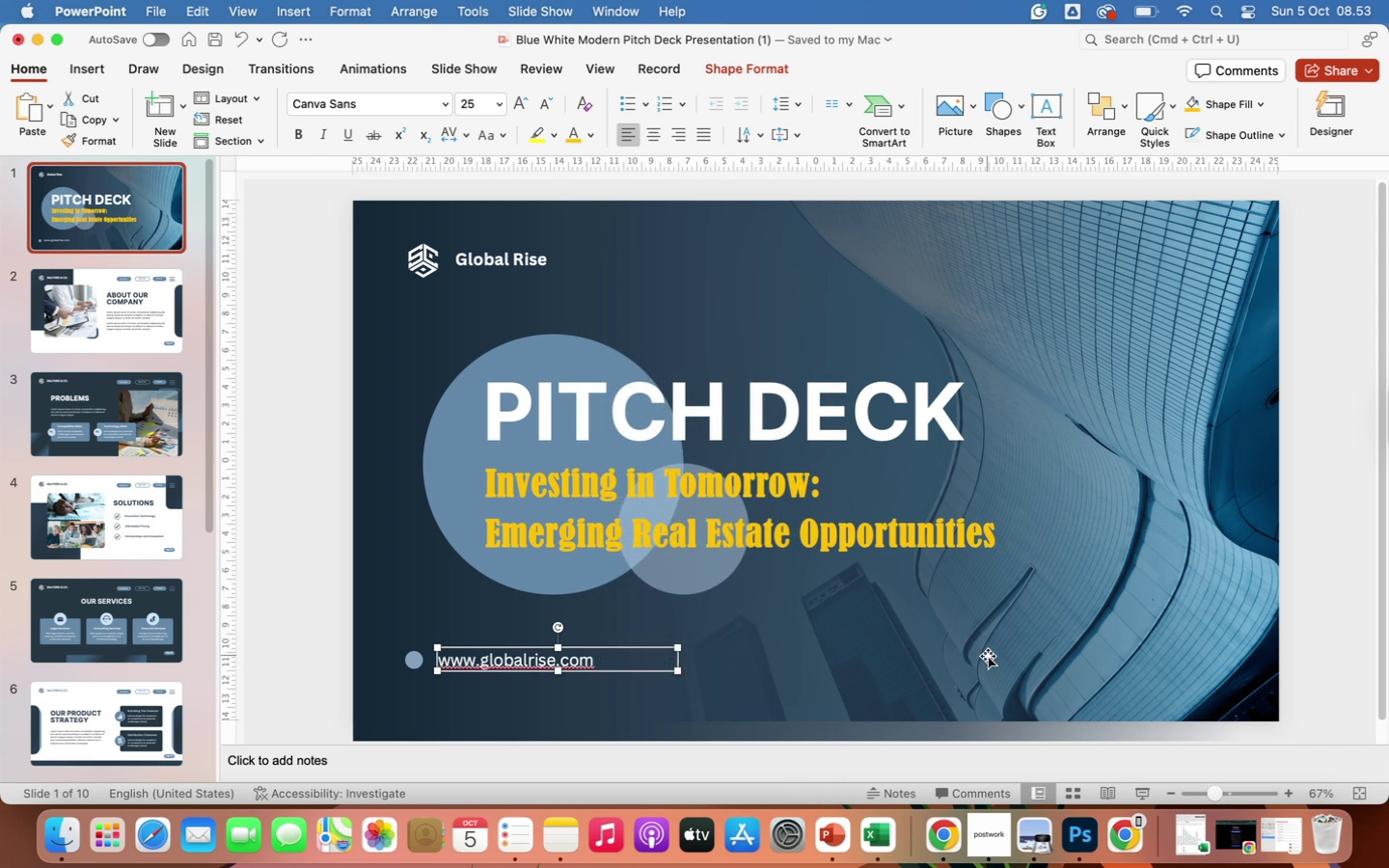 
left_click([988, 656])
 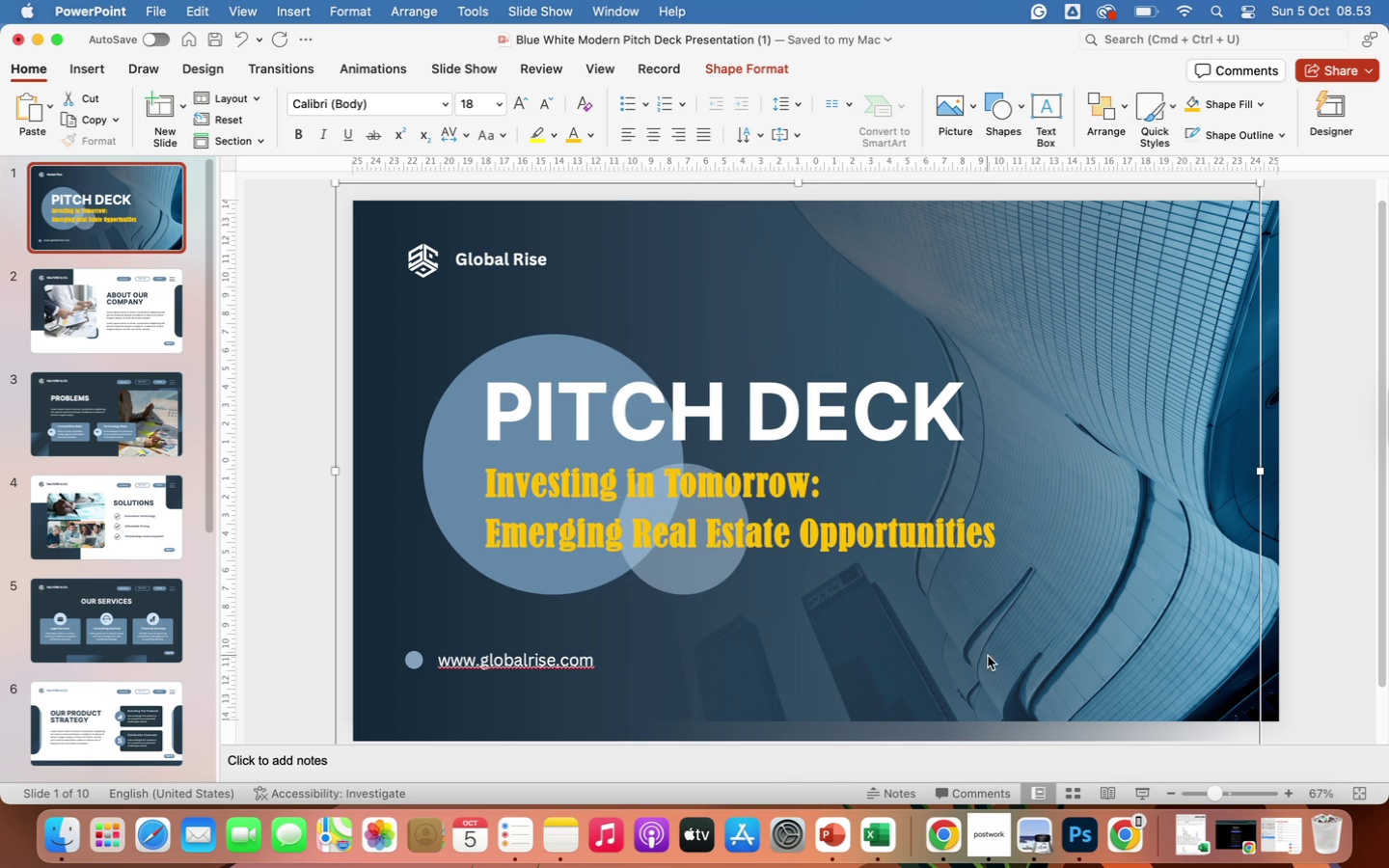 
right_click([988, 656])
 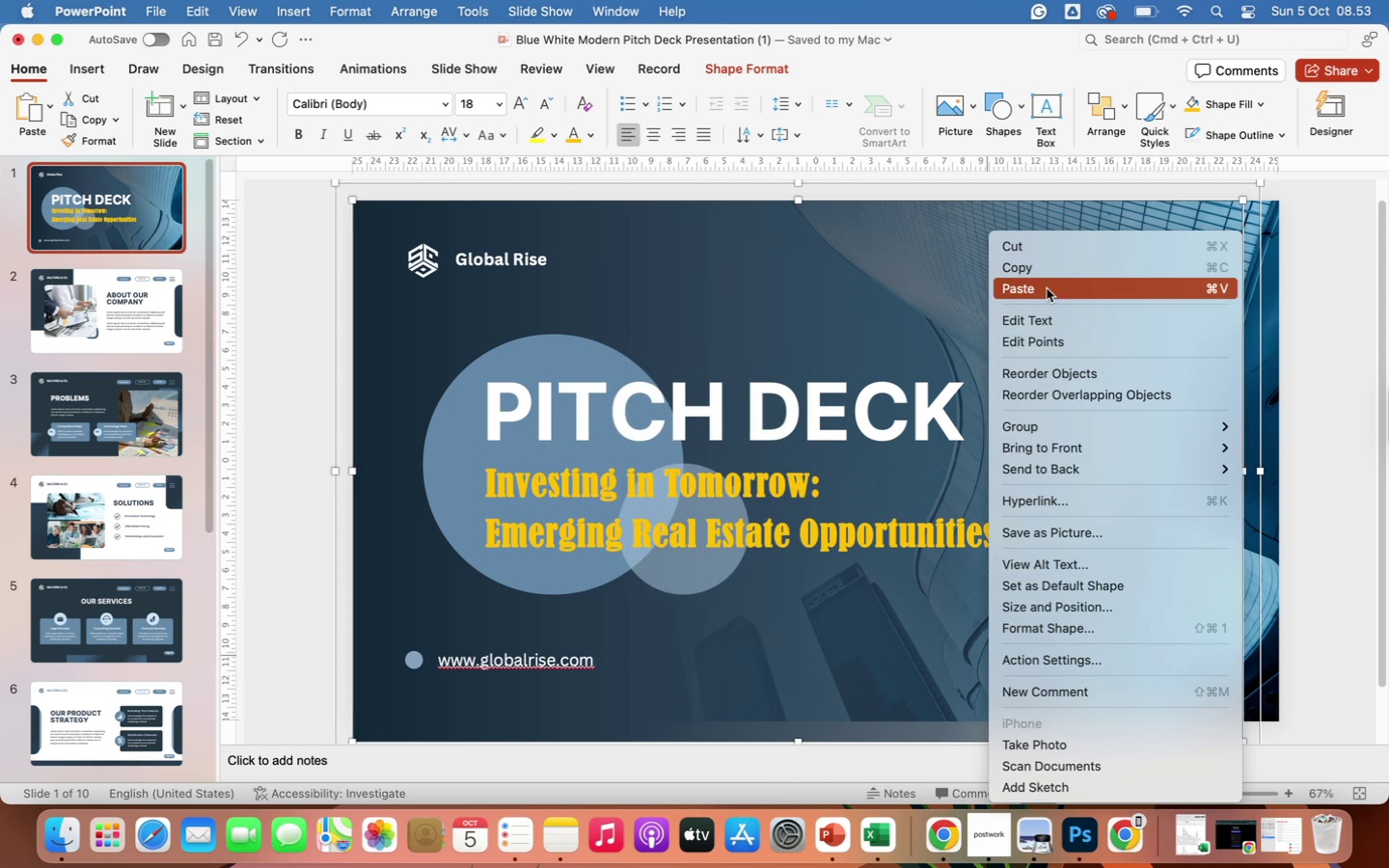 
left_click([1047, 288])